 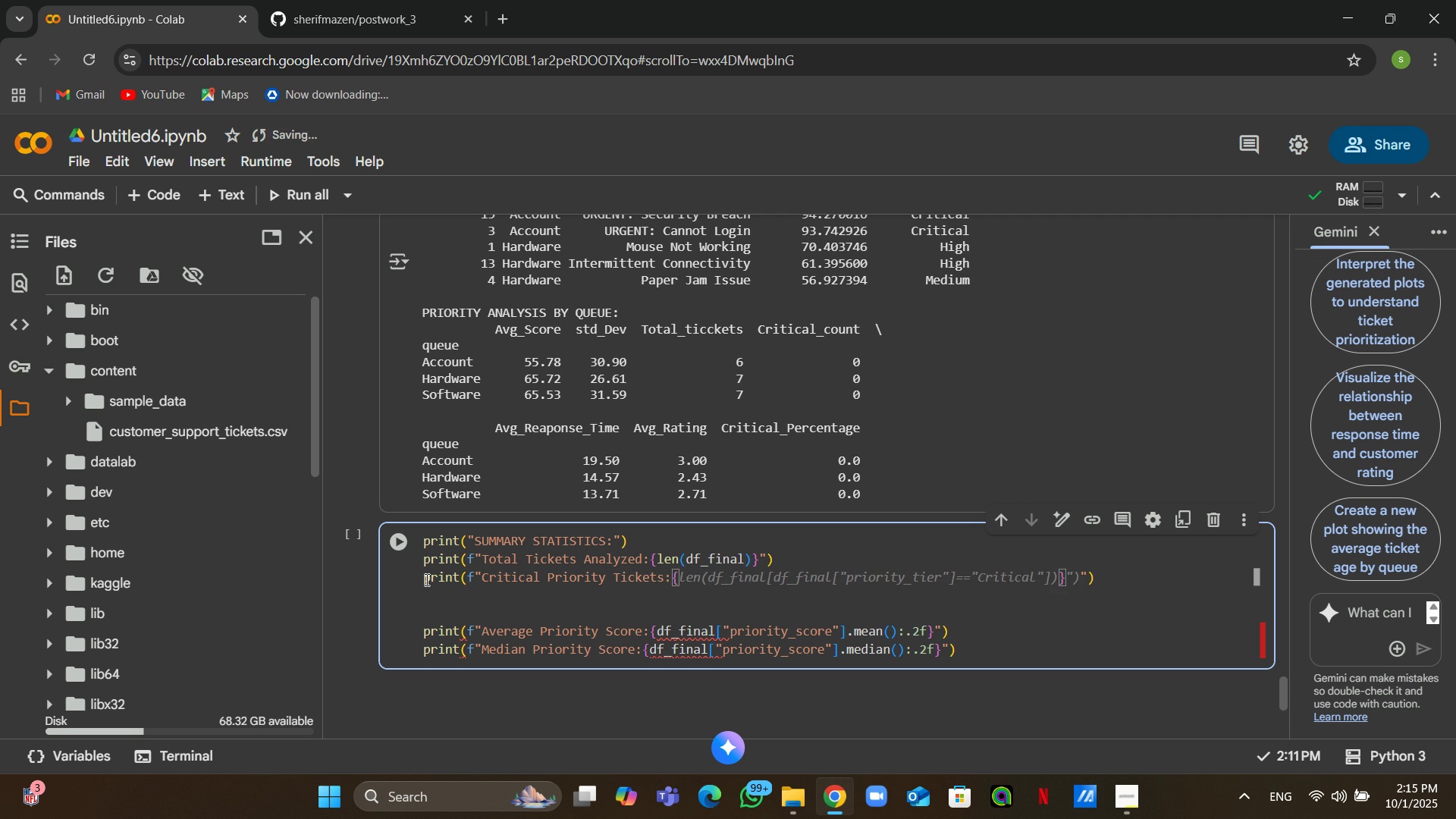 
key(Backspace)
 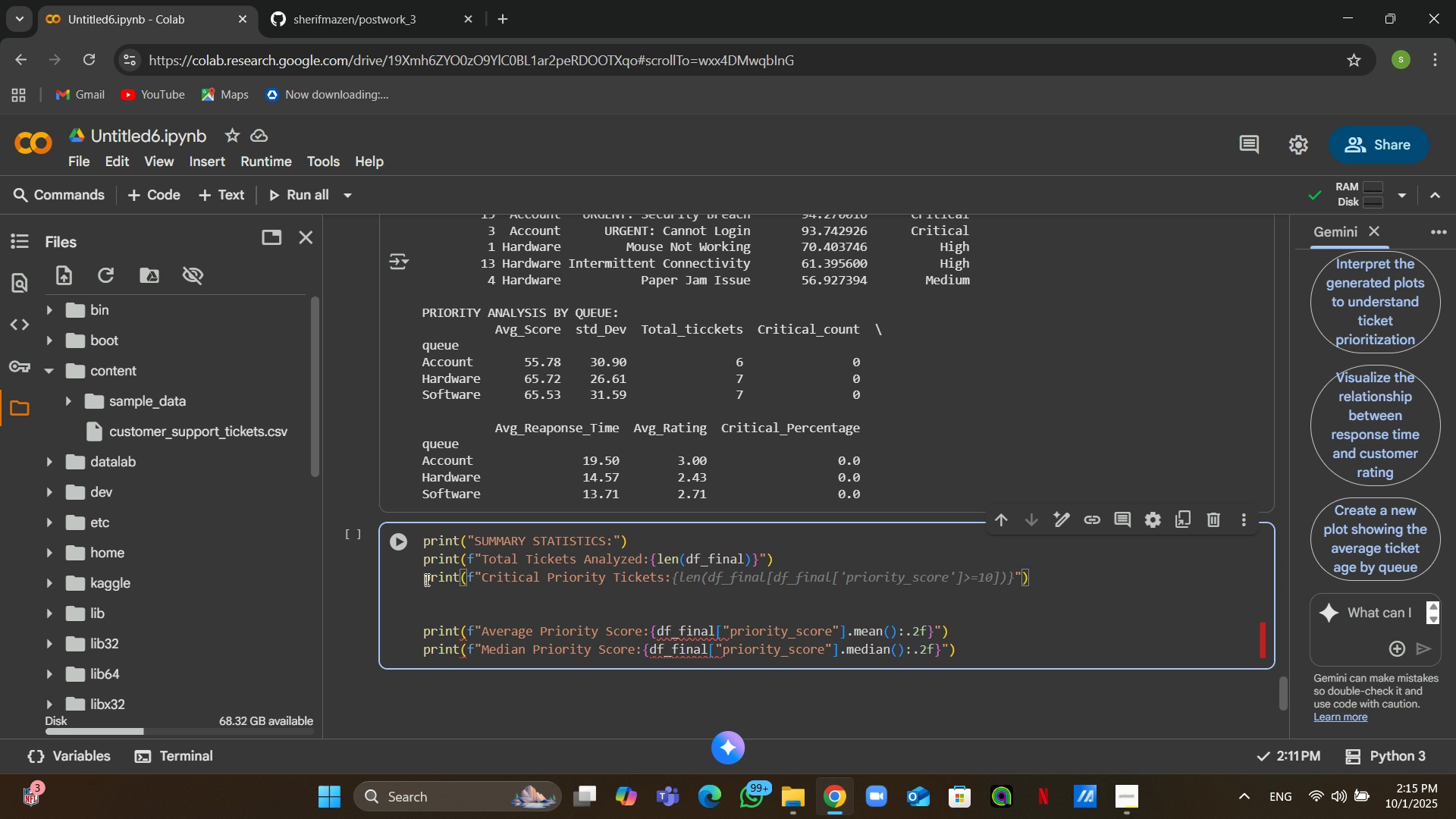 
wait(10.51)
 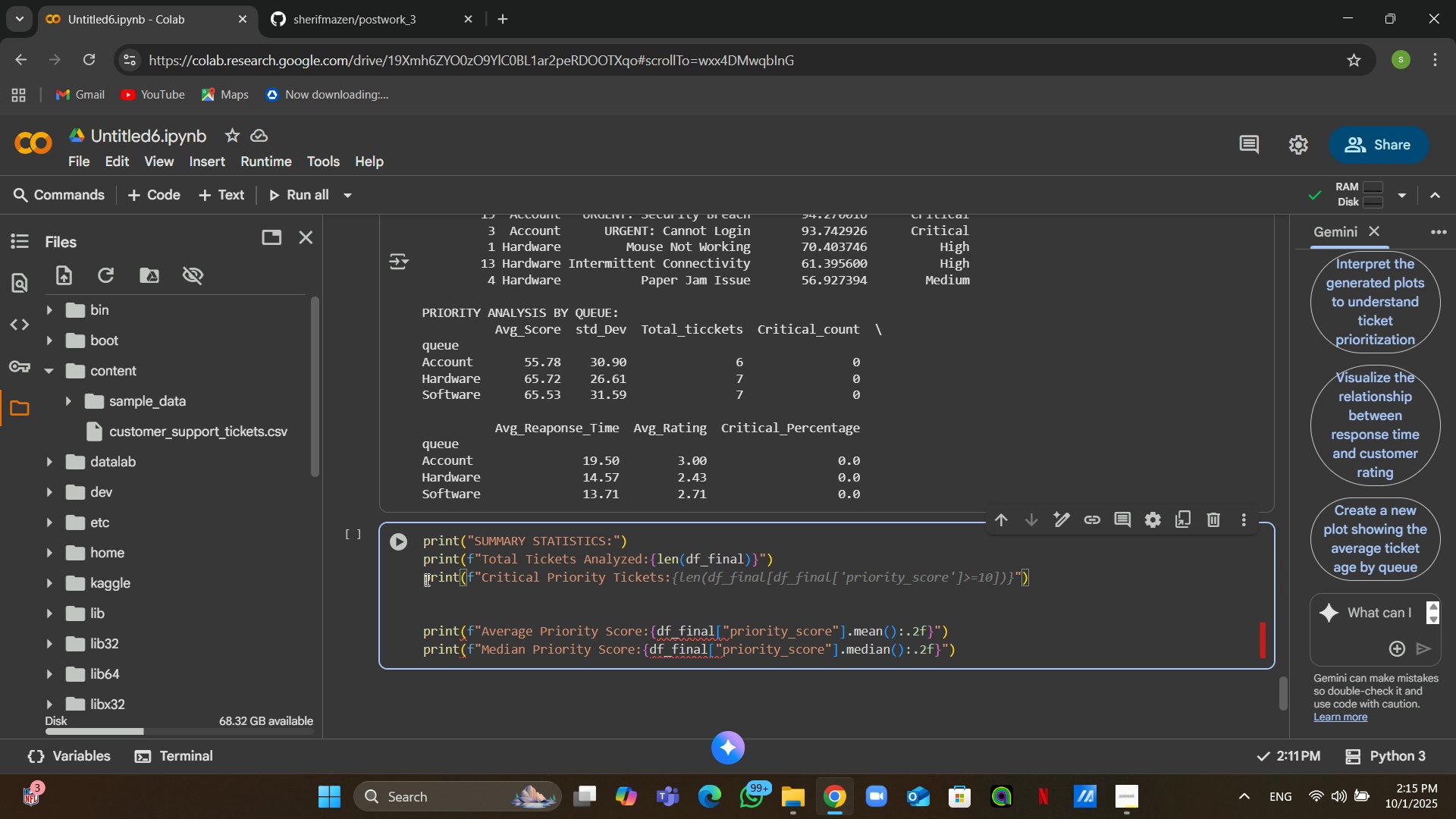 
key(Tab)
 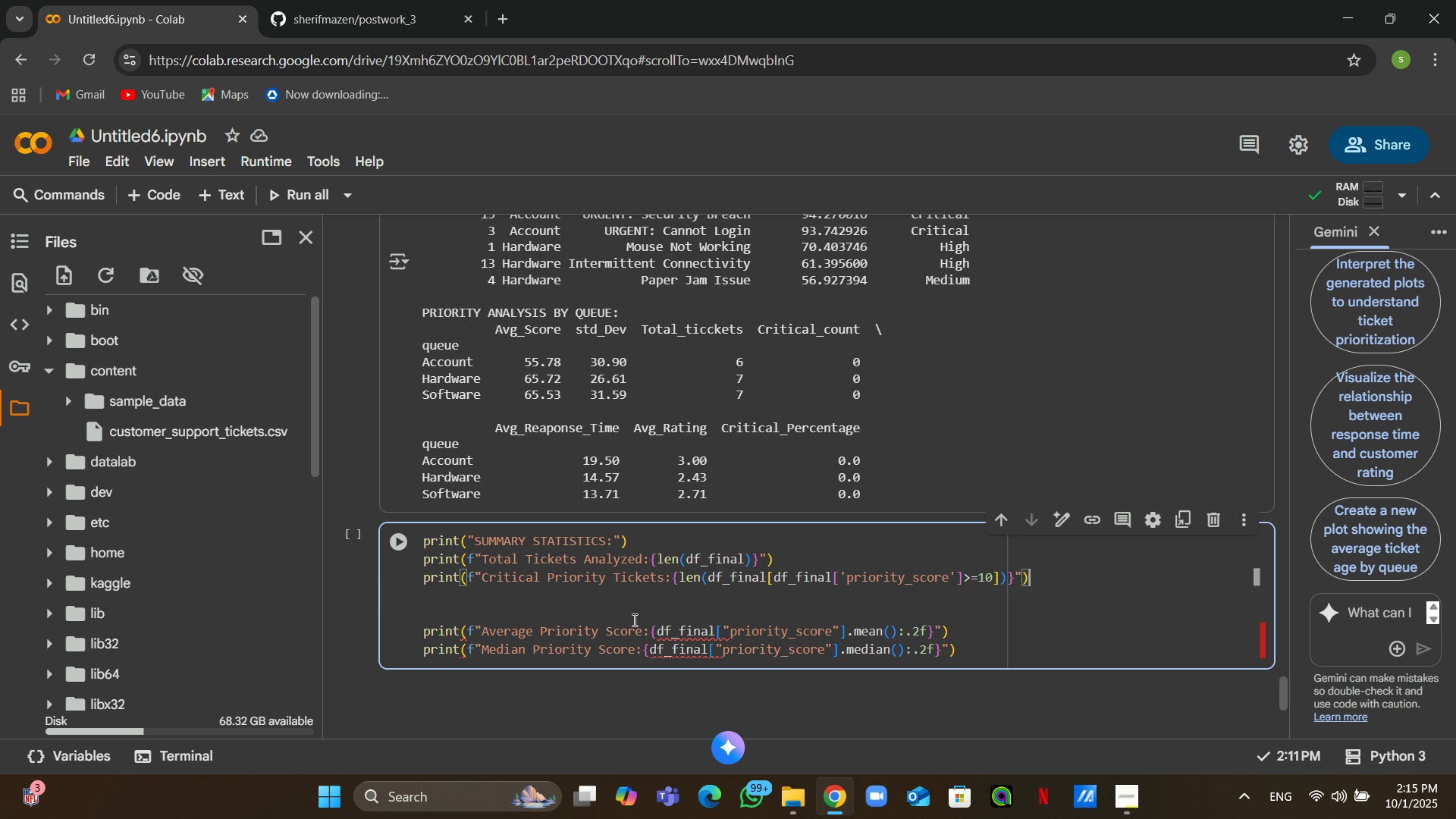 
mouse_move([706, 595])
 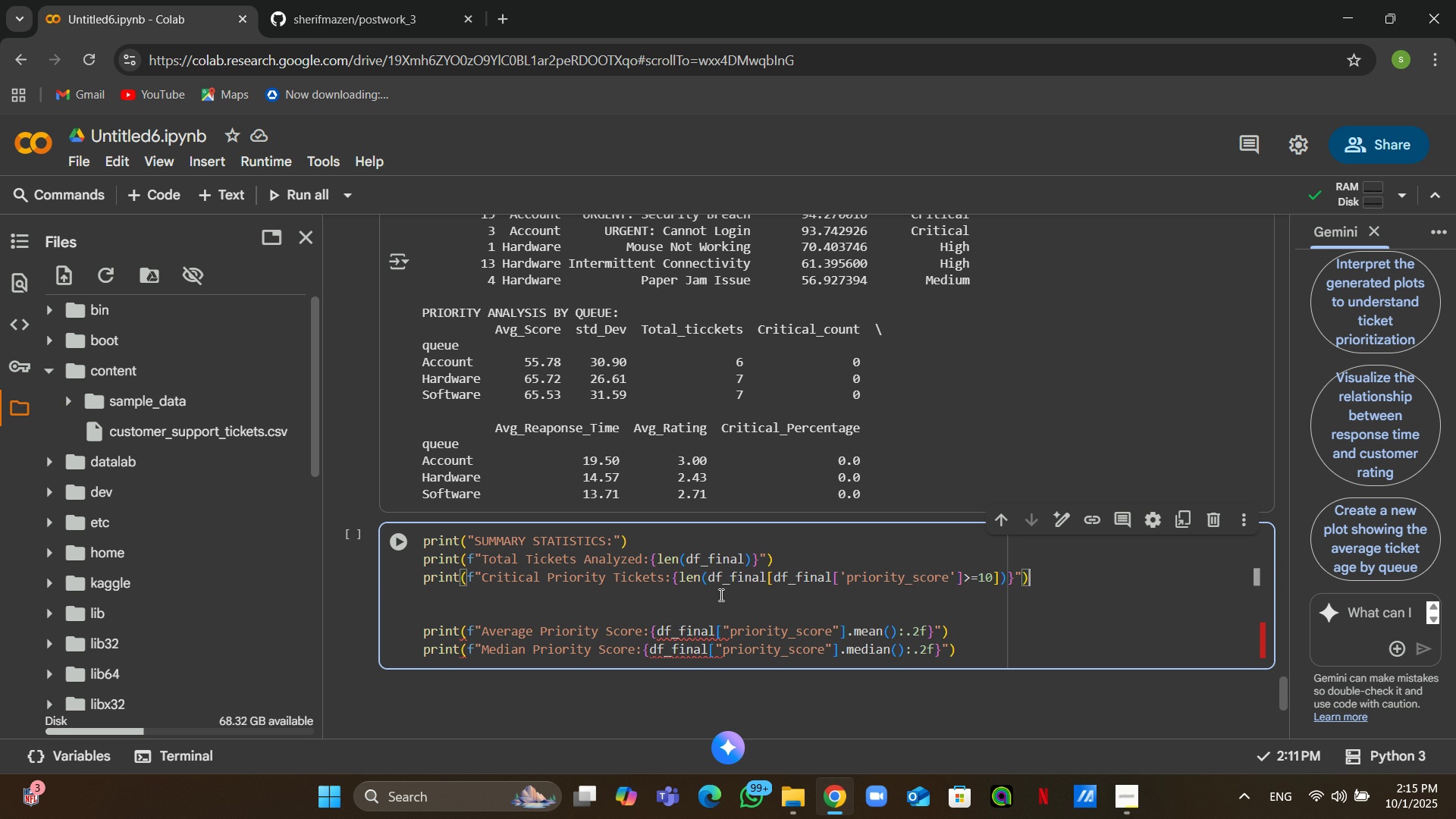 
mouse_move([722, 595])
 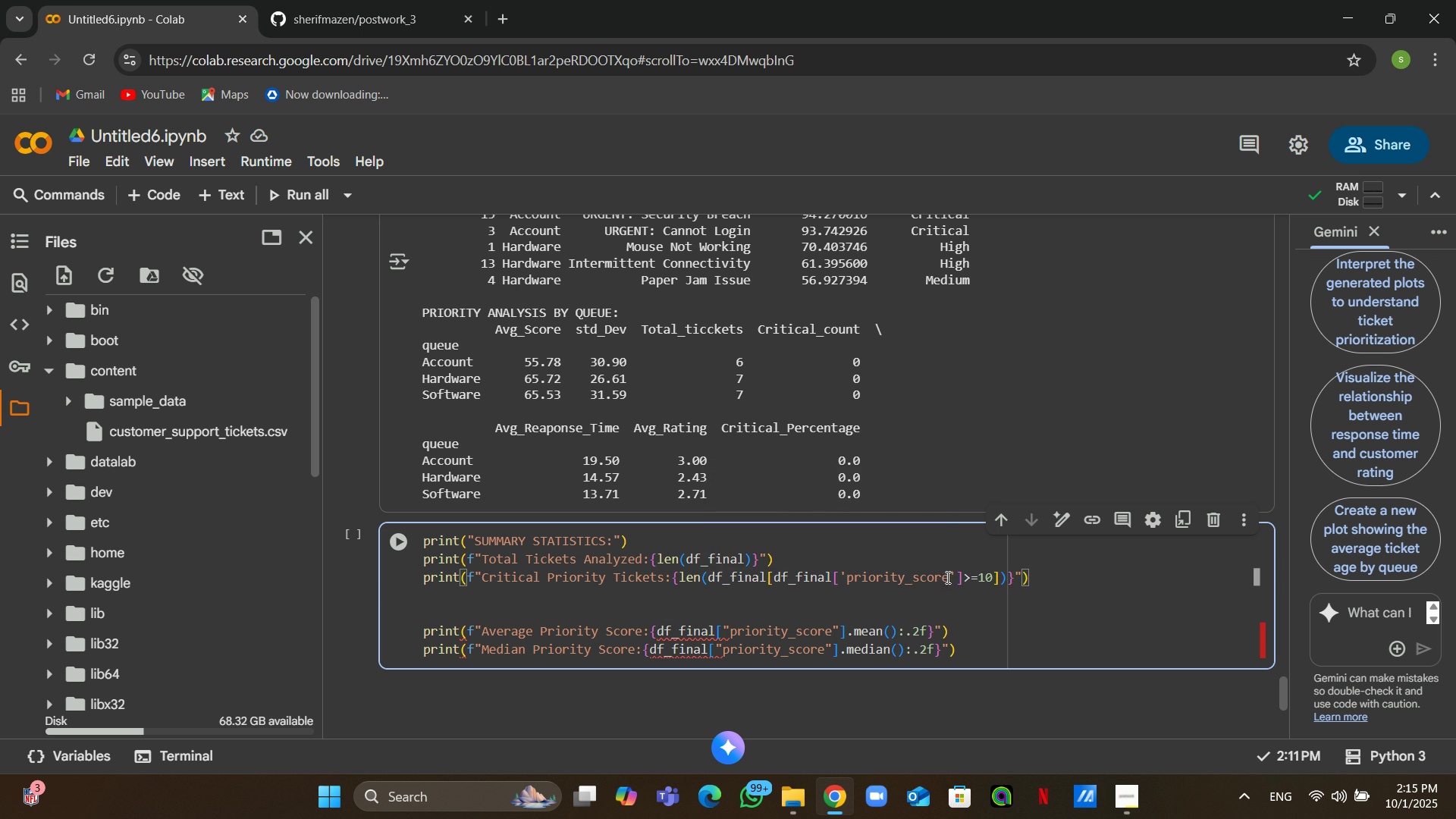 
left_click([948, 579])
 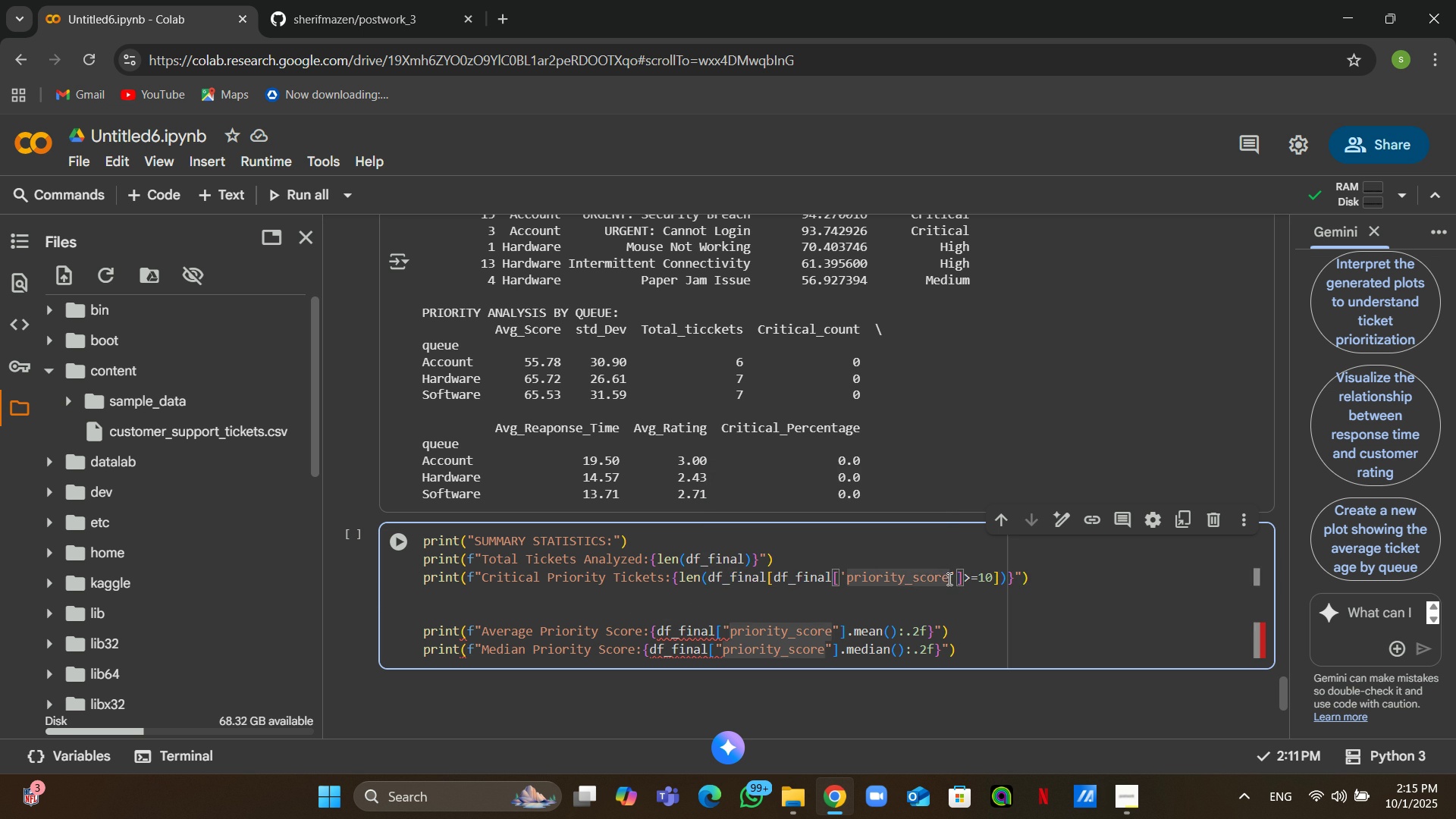 
key(Backspace)
key(Backspace)
key(Backspace)
key(Backspace)
key(Backspace)
type(tier)
 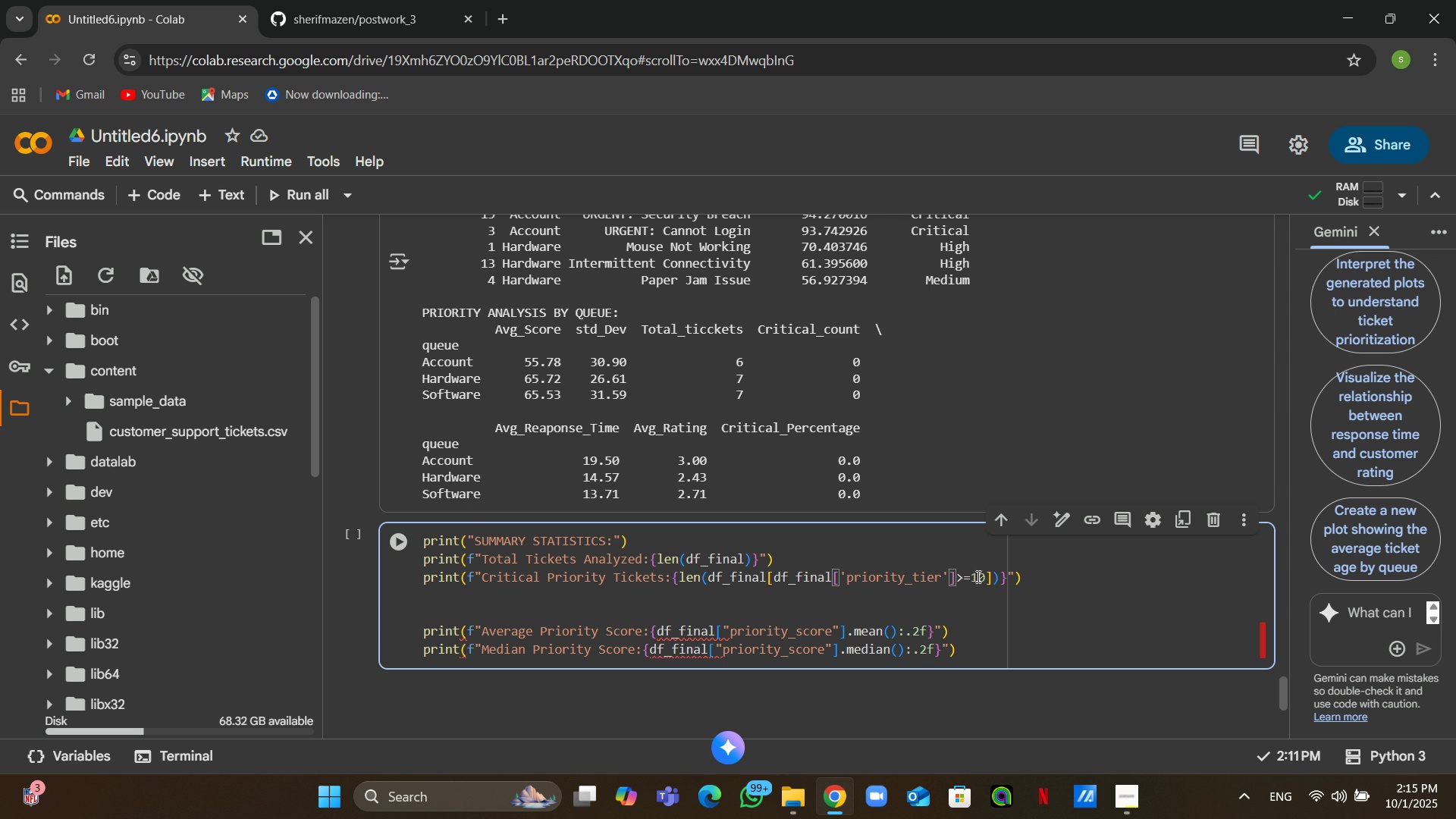 
left_click([973, 578])
 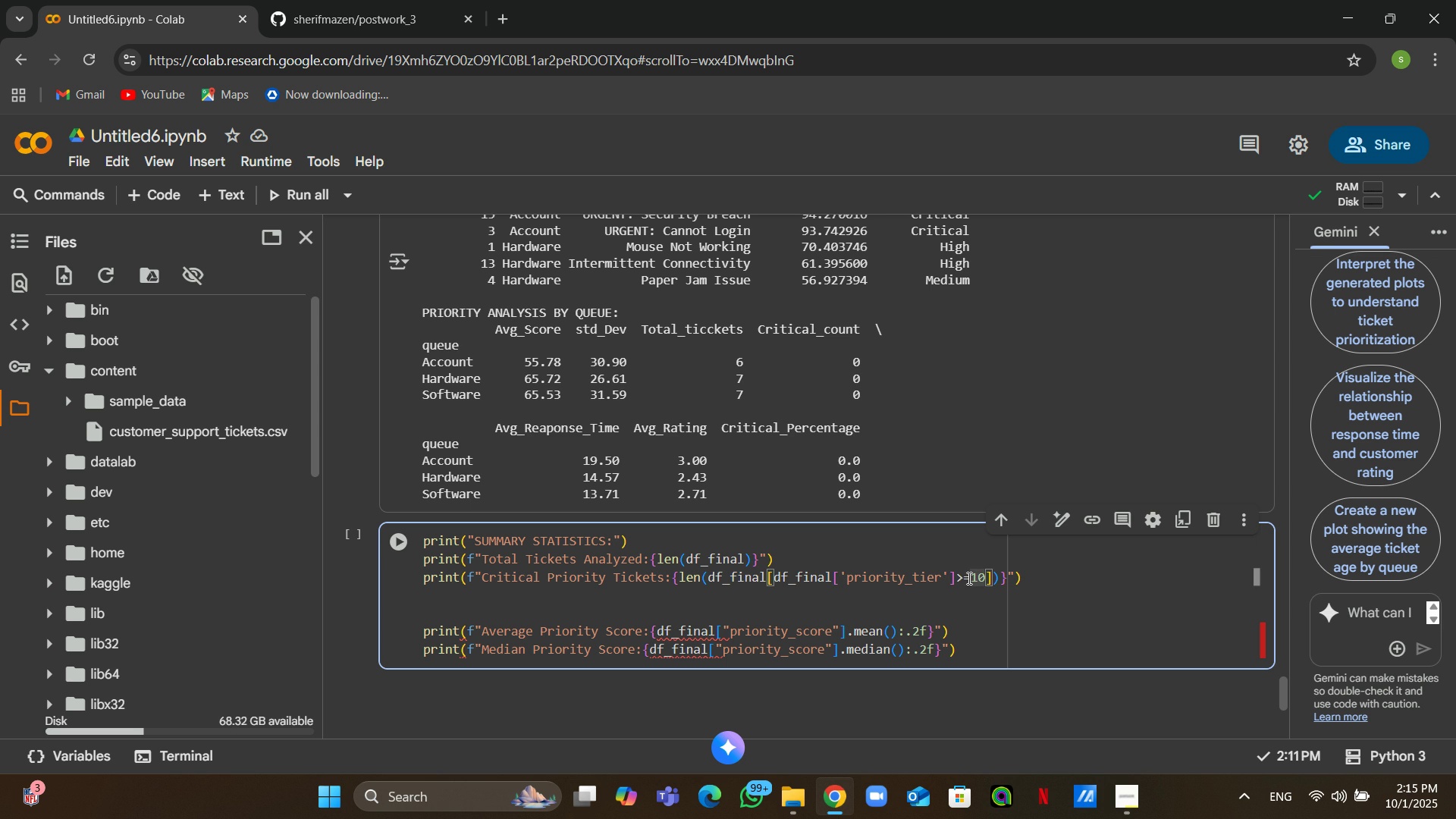 
left_click([968, 578])
 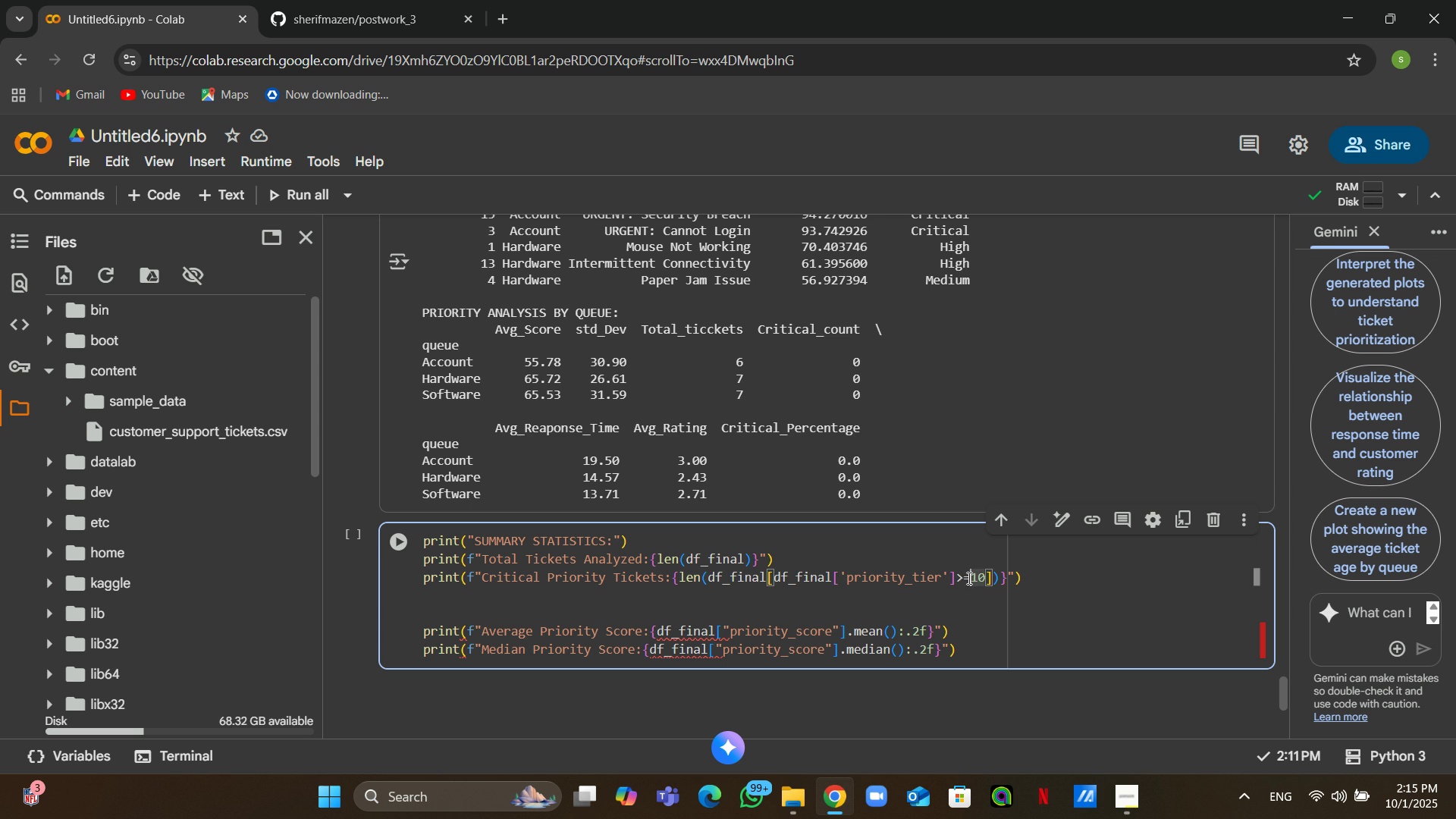 
left_click([968, 578])
 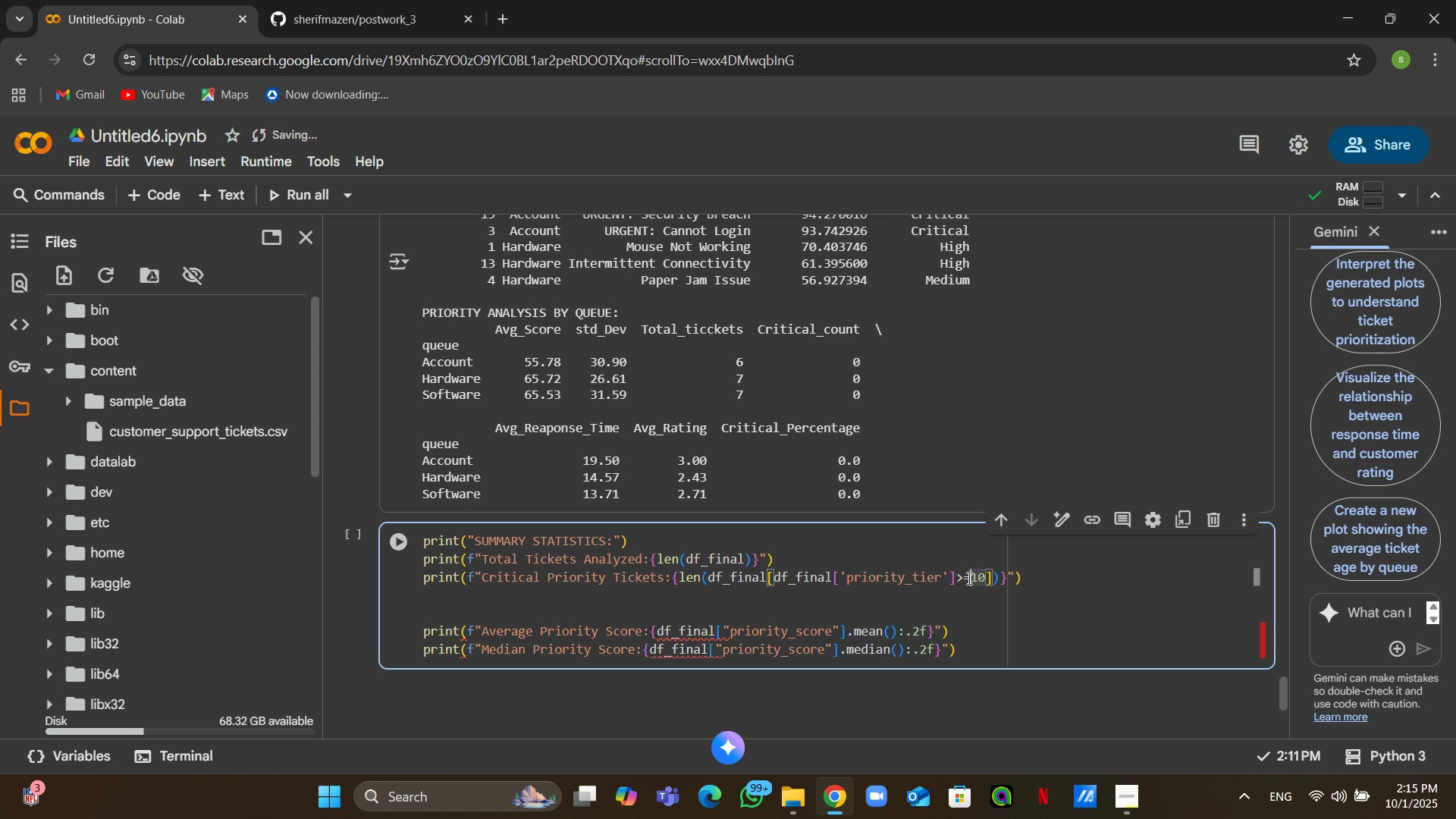 
key(Backspace)
 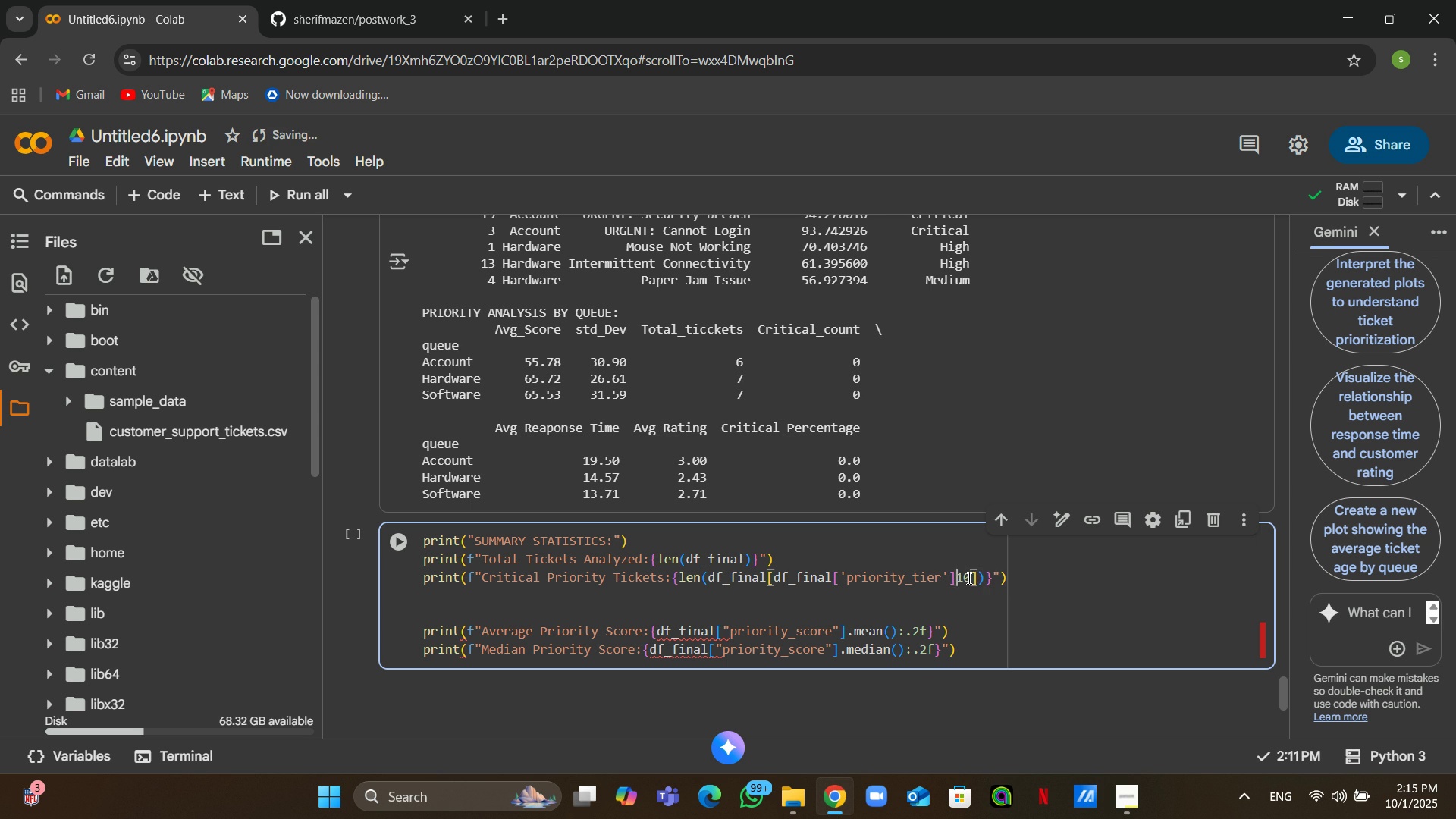 
key(Backspace)
 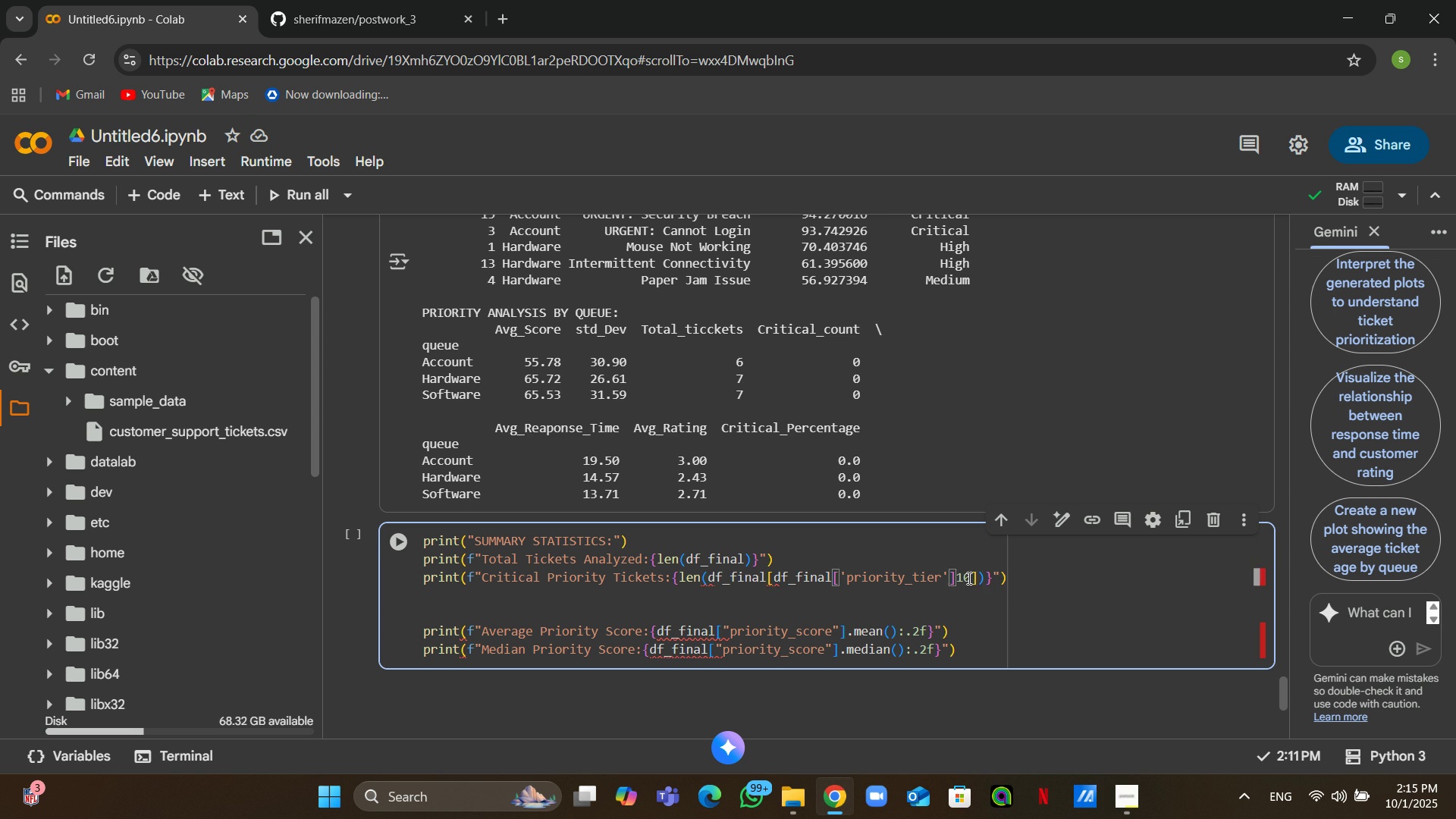 
key(Equal)
 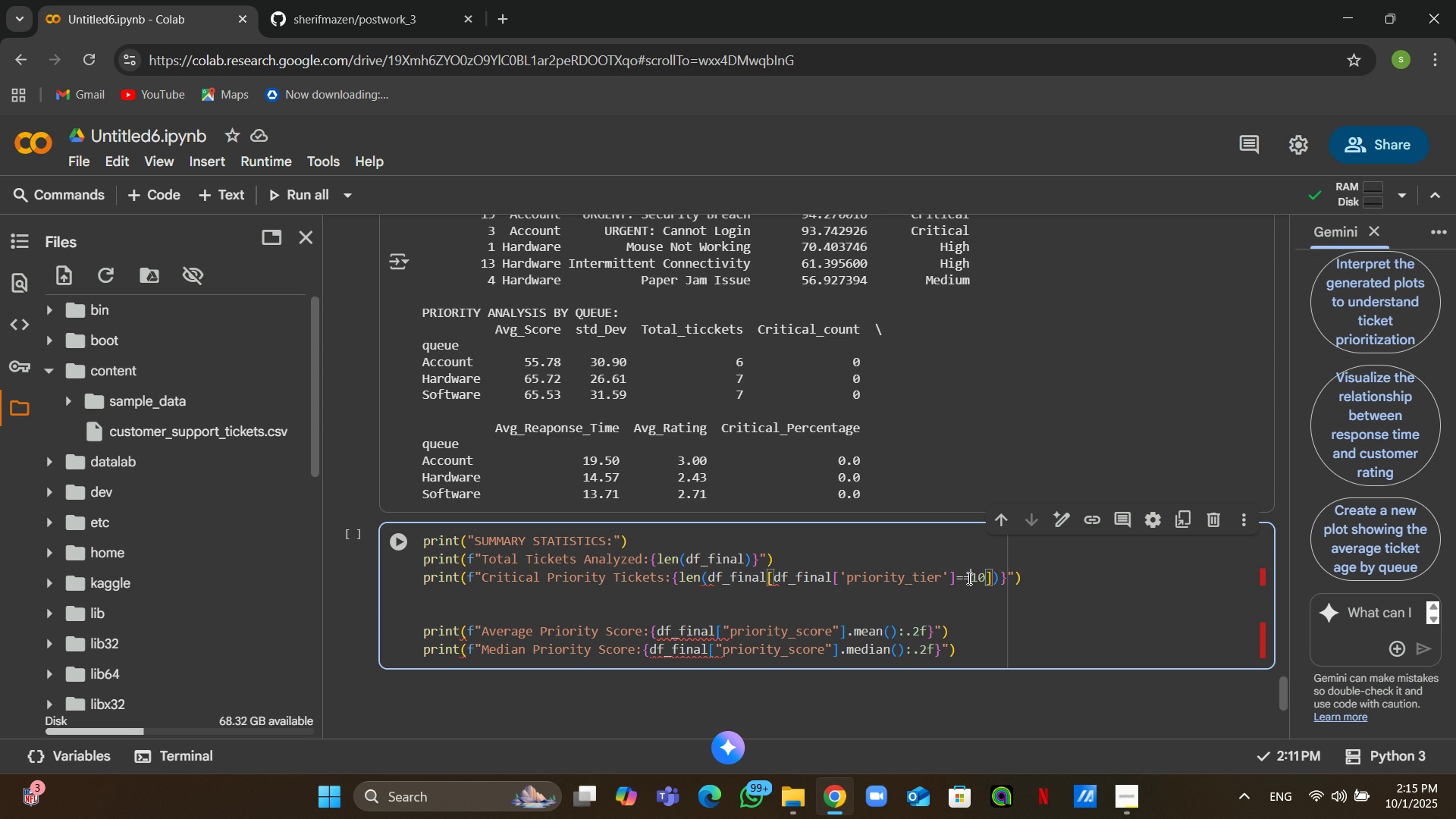 
key(Equal)
 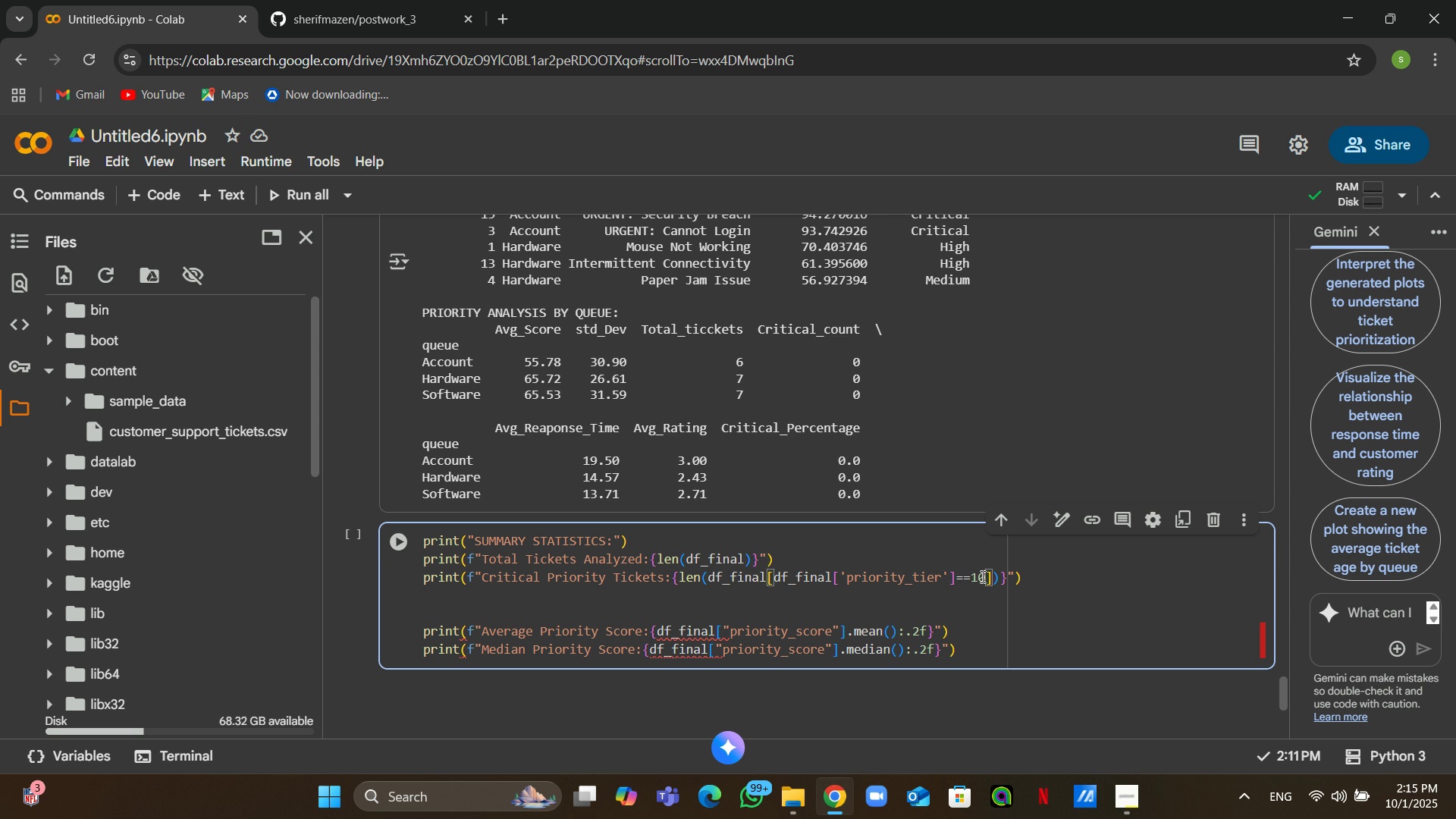 
double_click([981, 576])